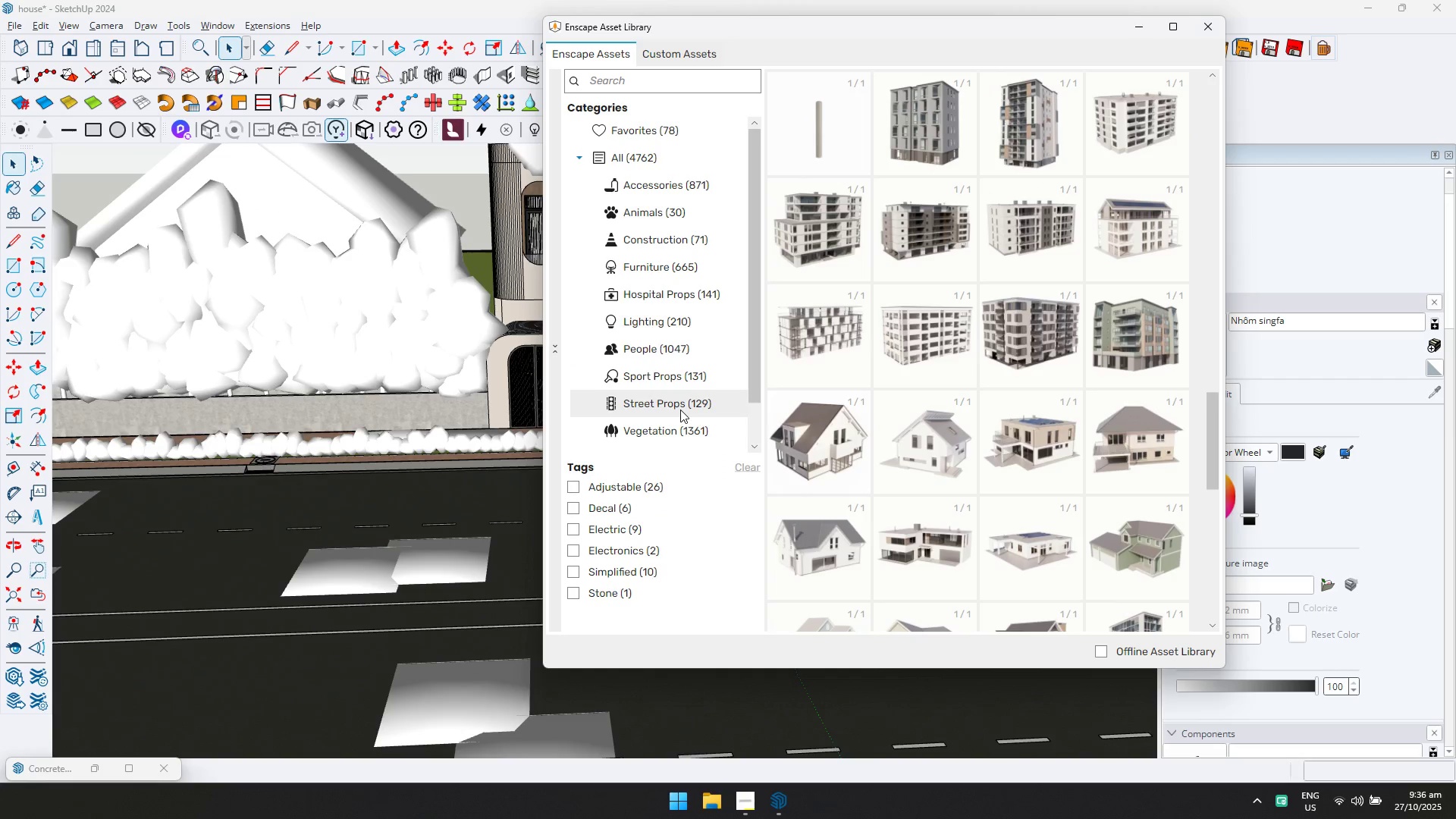 
wait(5.43)
 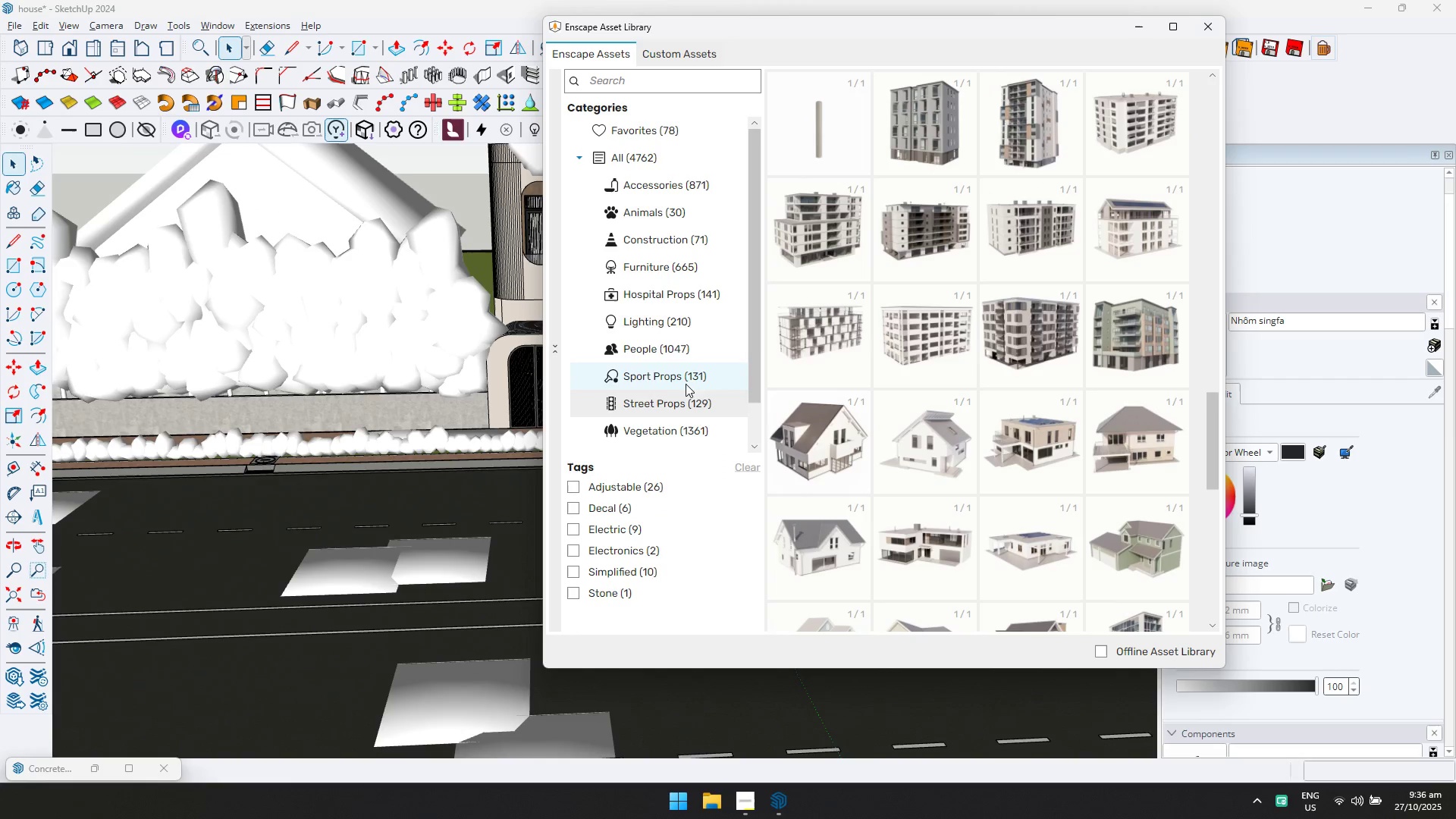 
left_click([1204, 26])
 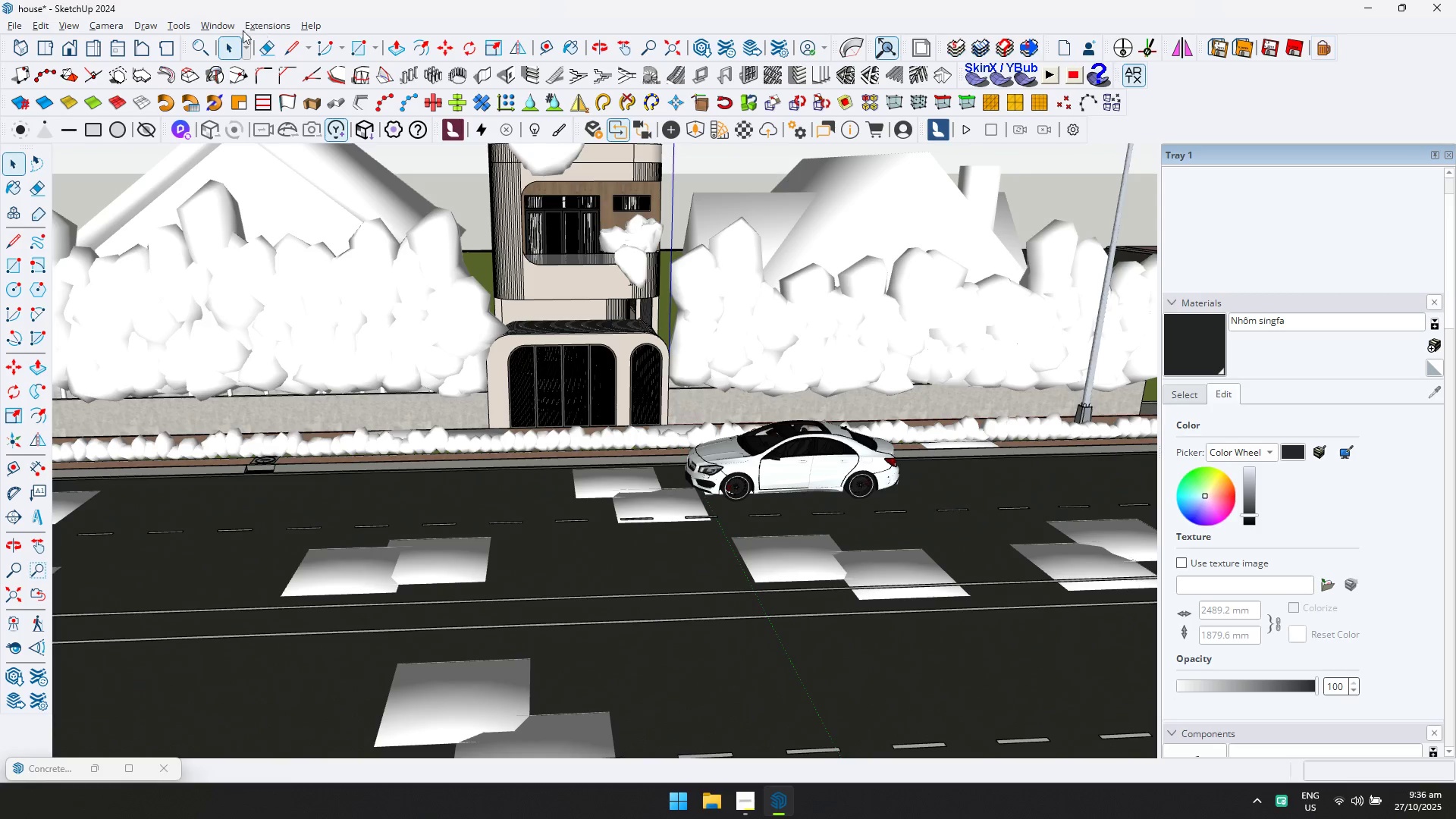 
left_click([227, 30])
 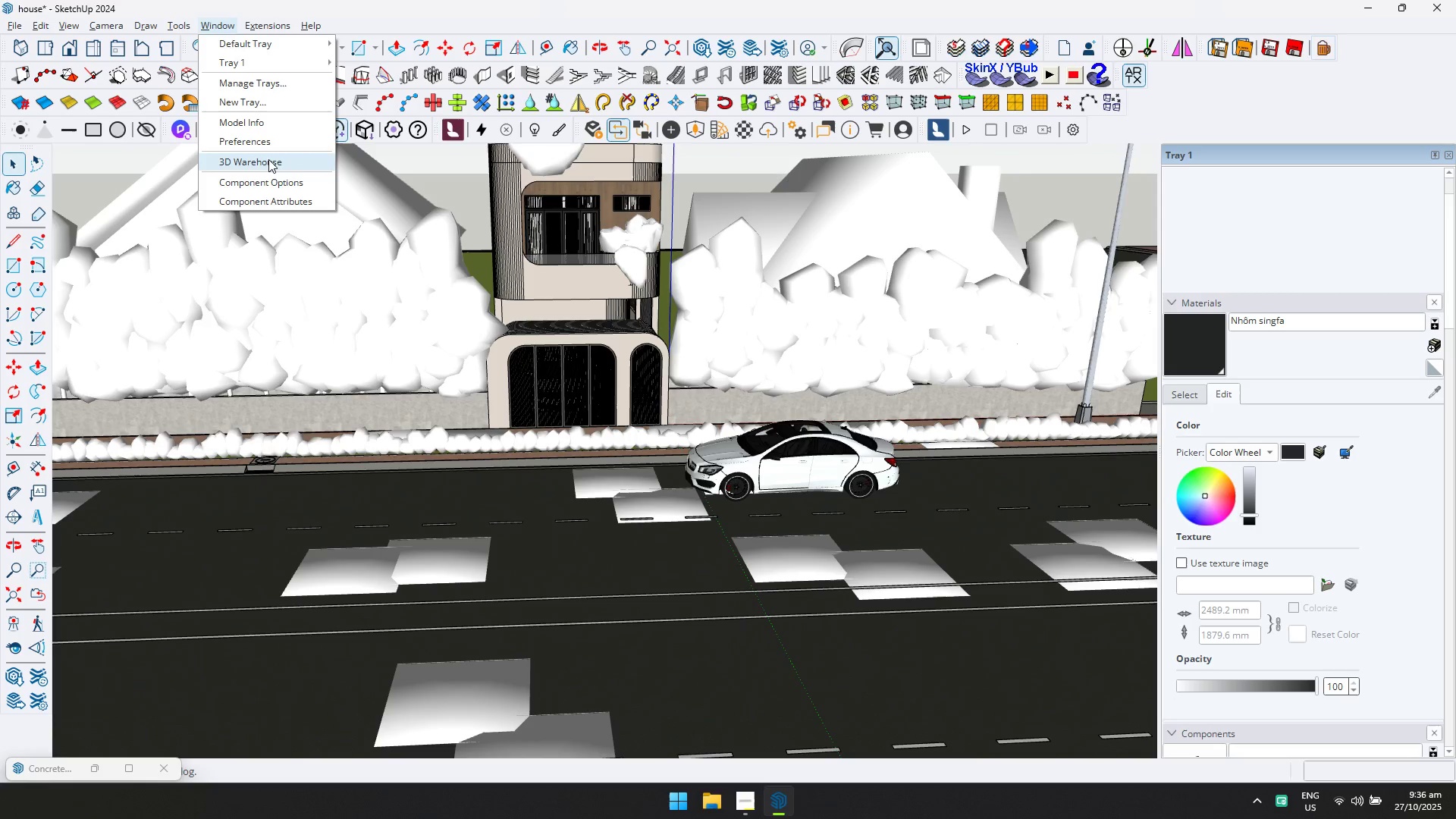 
left_click([268, 160])
 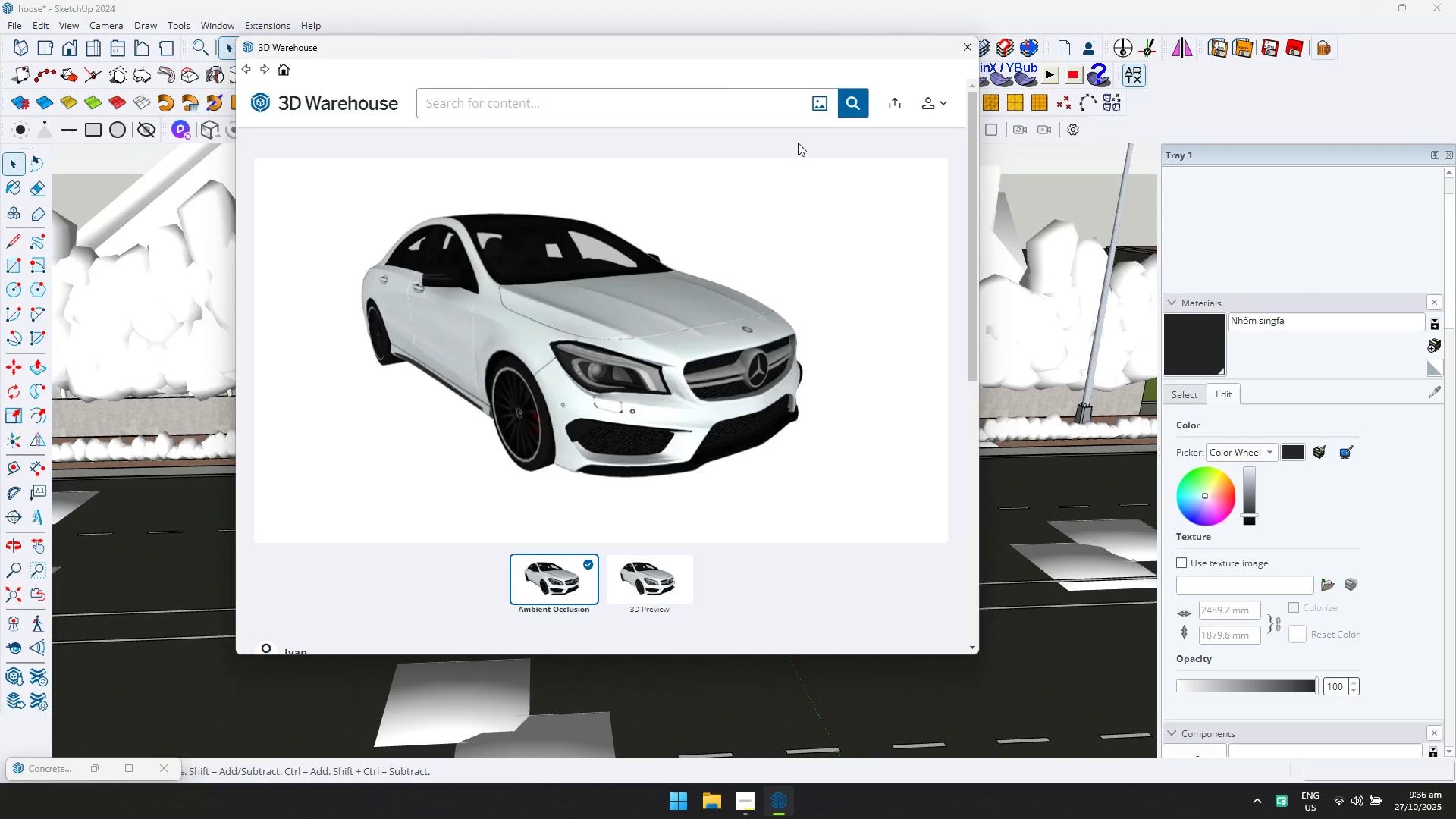 
left_click([963, 42])
 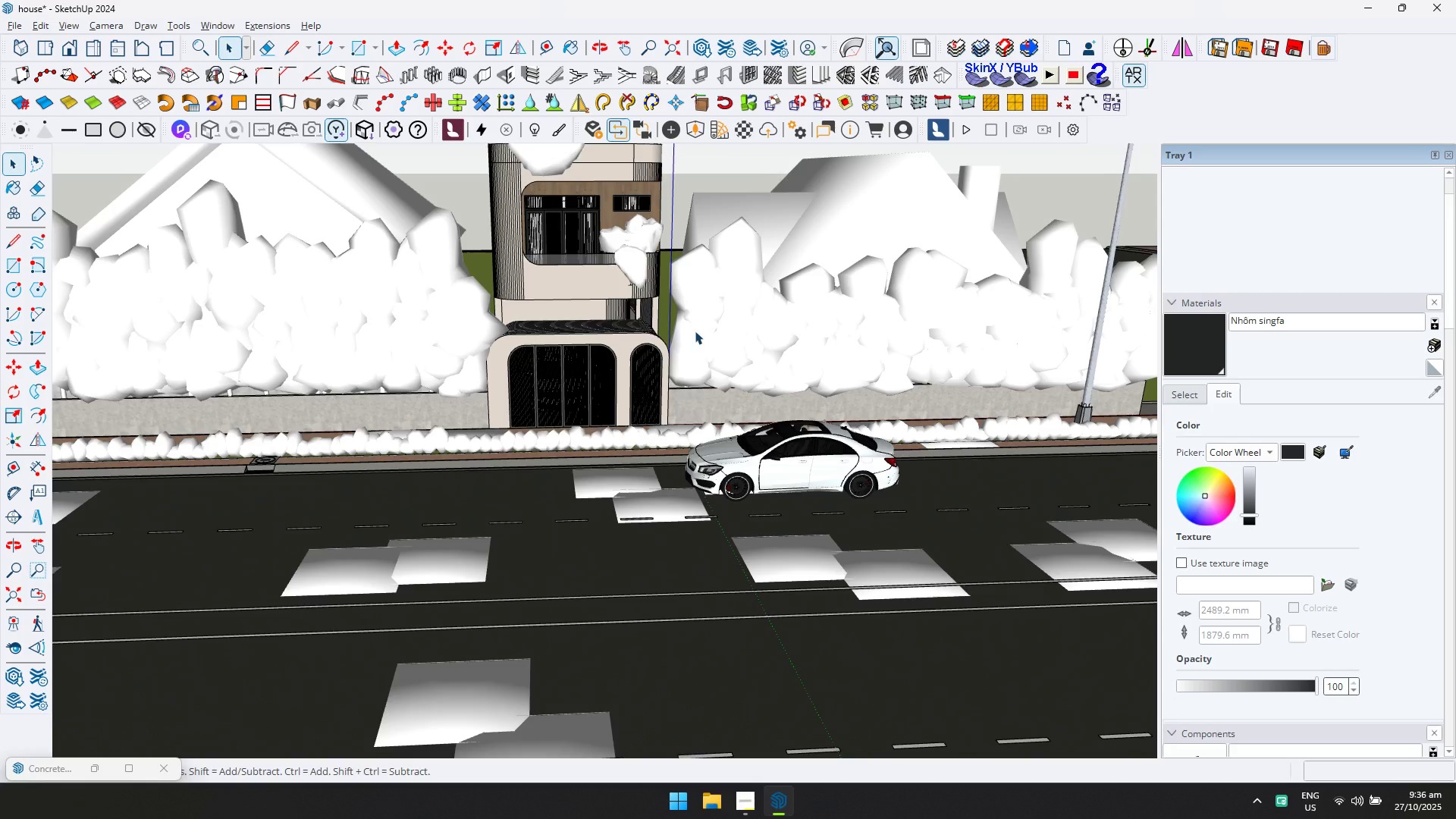 
scroll: coordinate [657, 369], scroll_direction: down, amount: 2.0
 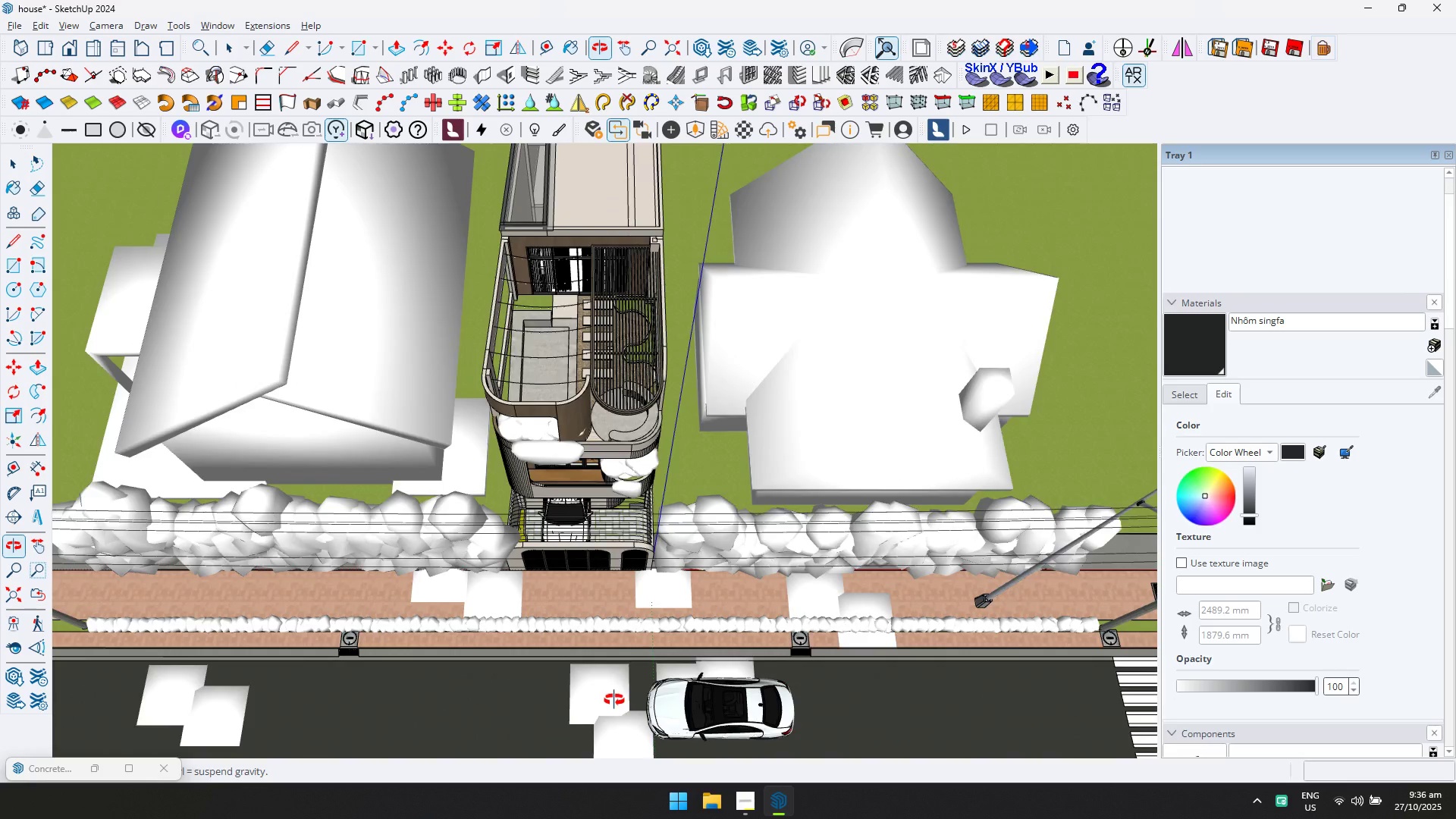 
hold_key(key=ShiftLeft, duration=0.36)
 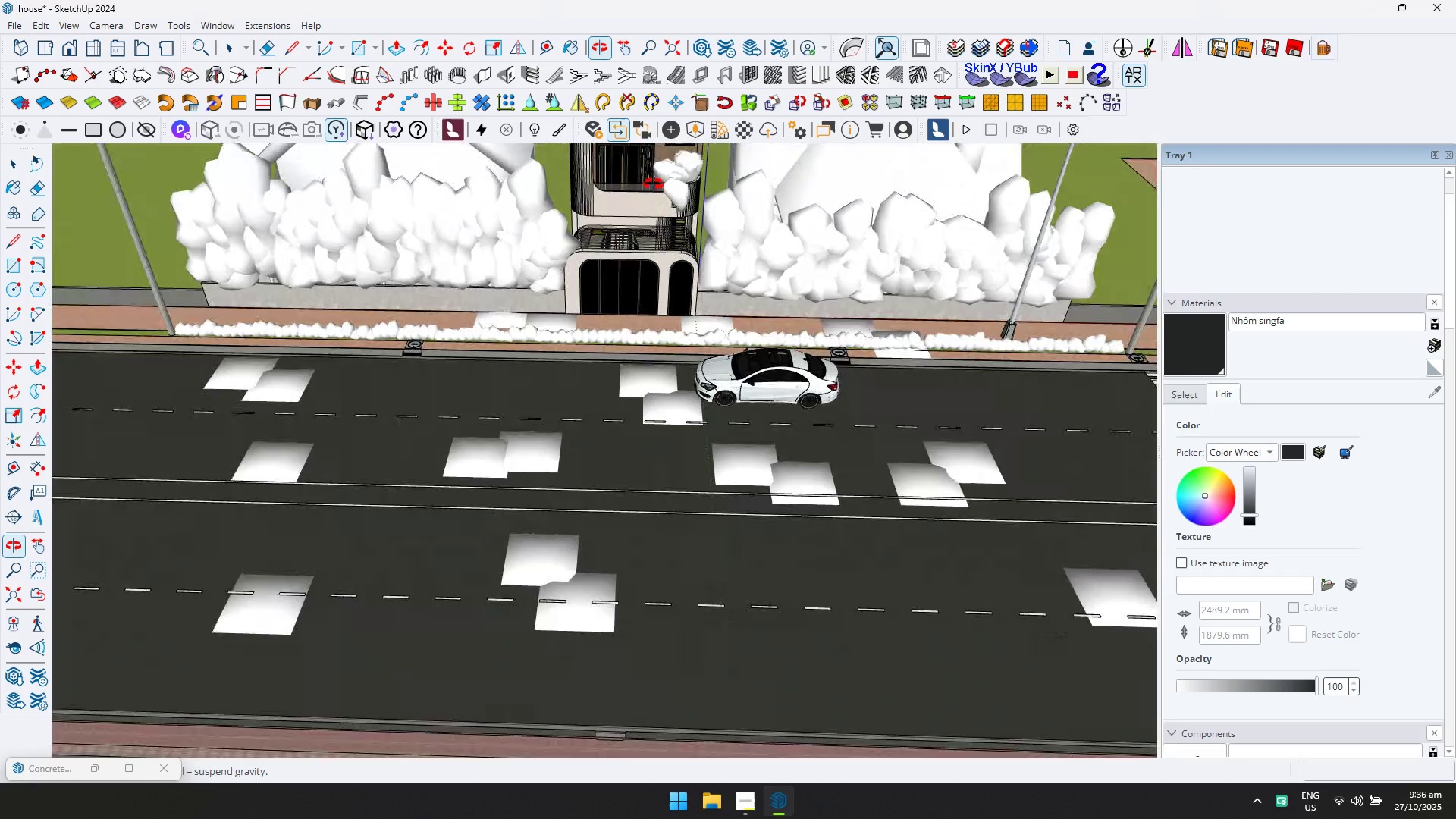 
key(Shift+ShiftLeft)
 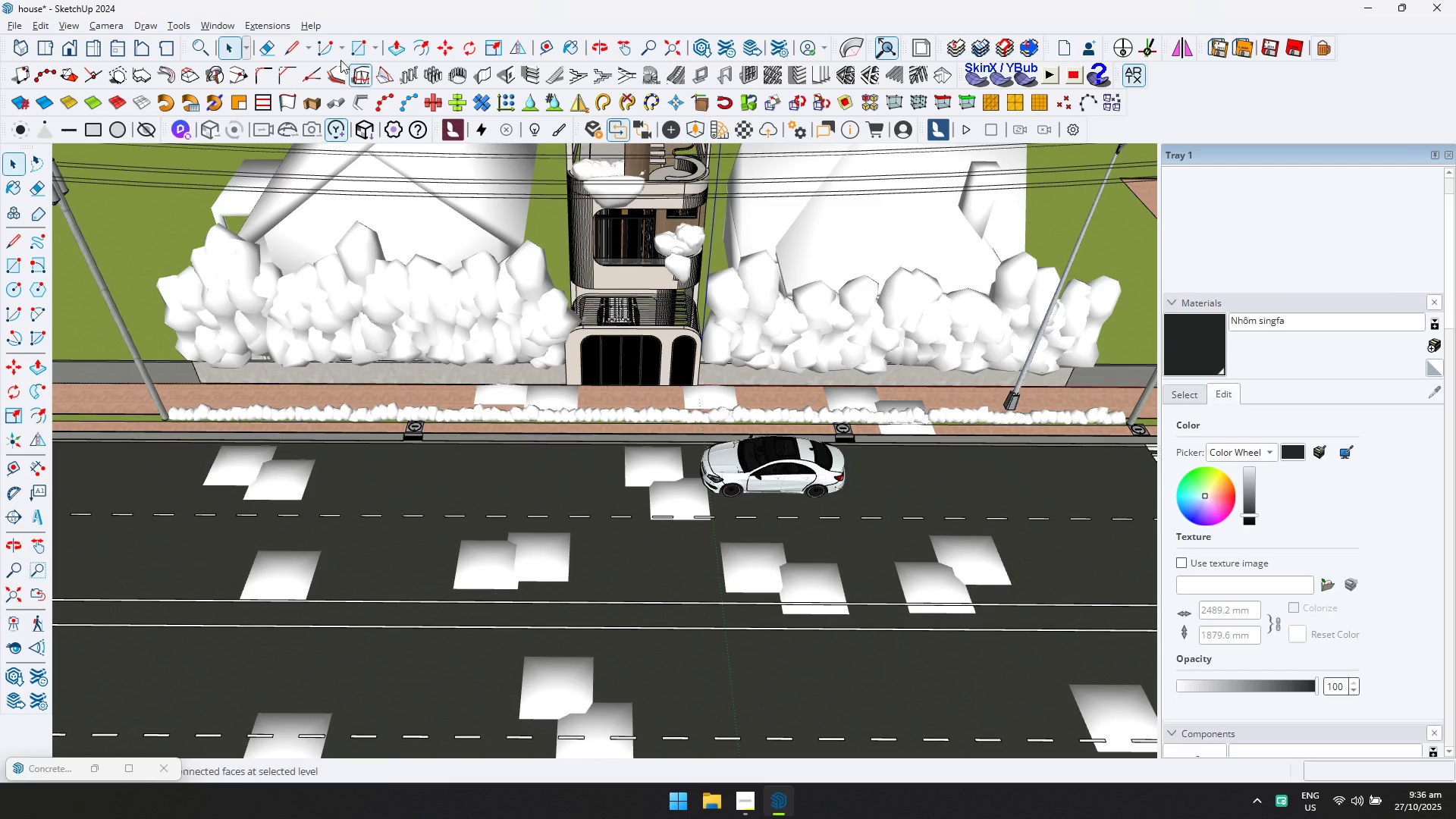 
left_click([198, 22])
 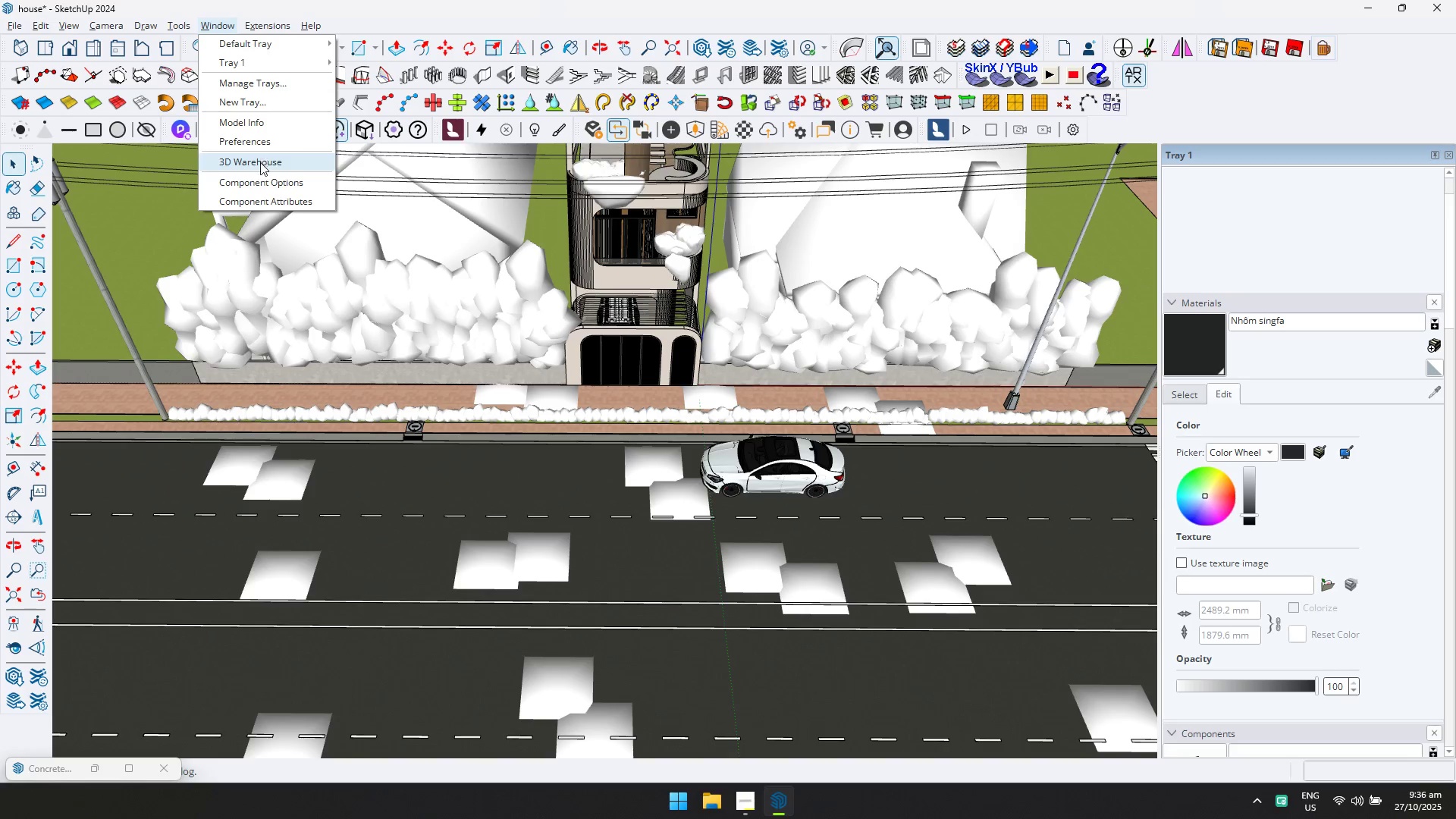 
left_click([260, 163])
 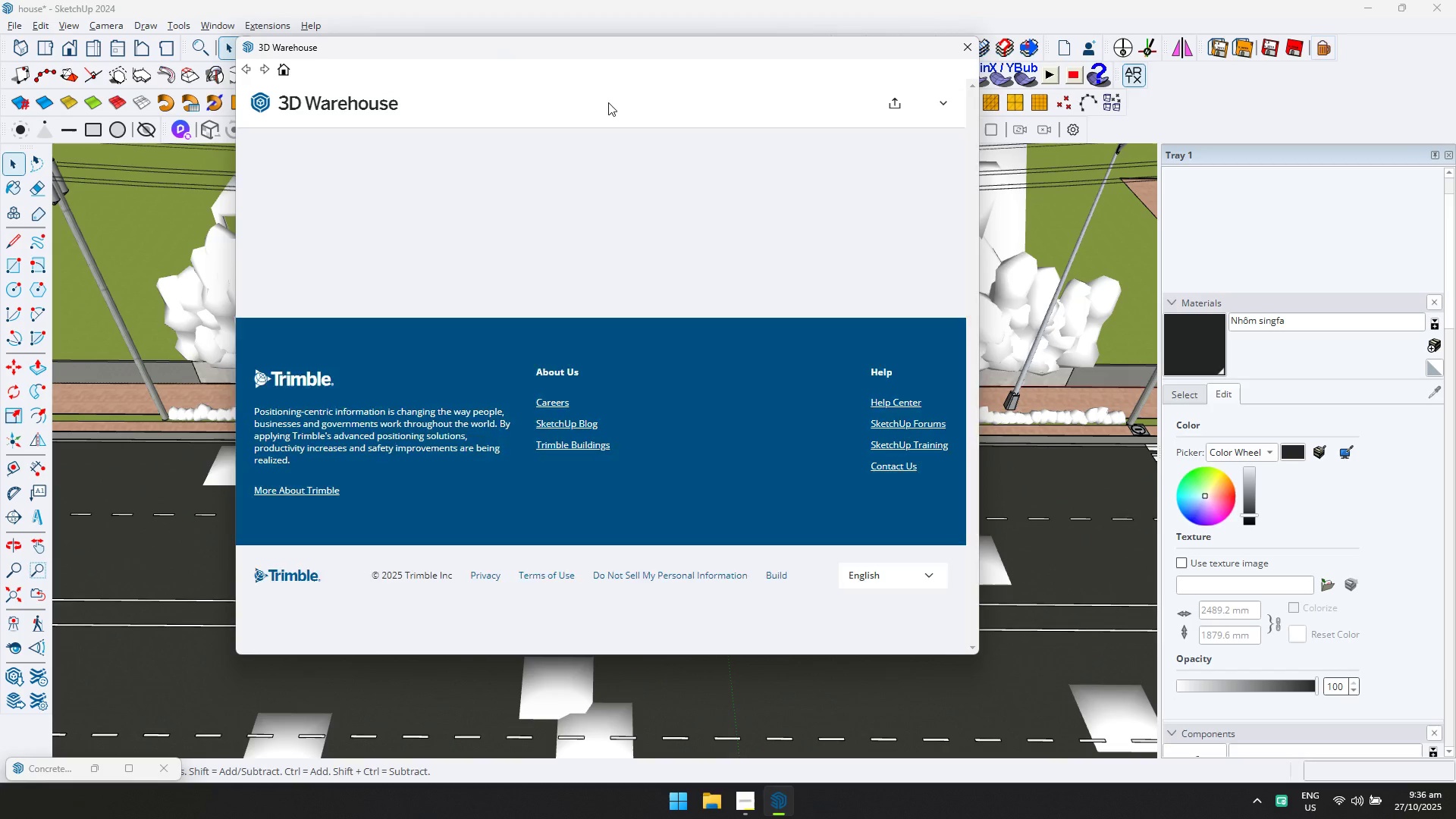 
left_click([611, 96])
 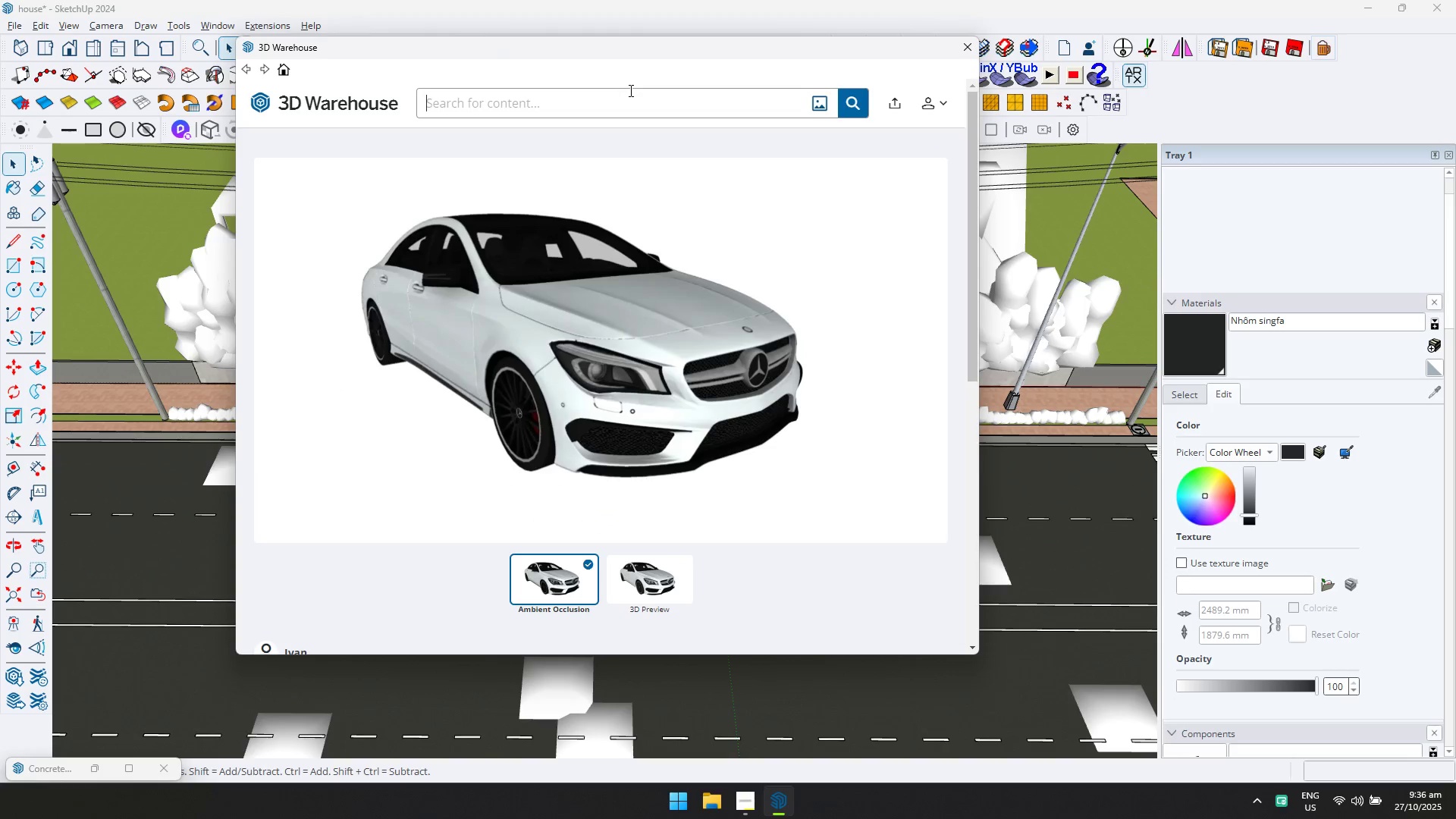 
type(ford raptor)
 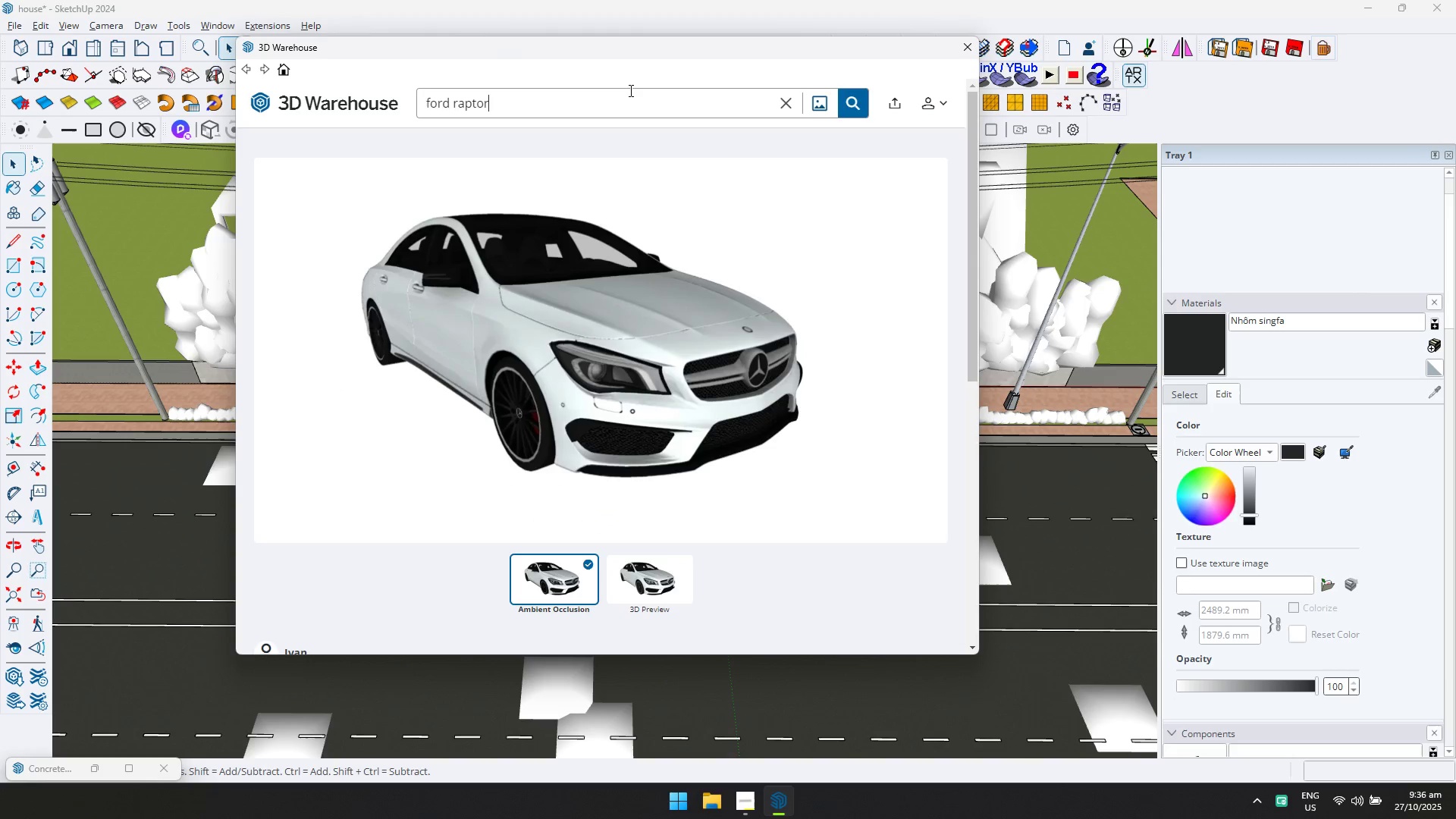 
key(Enter)
 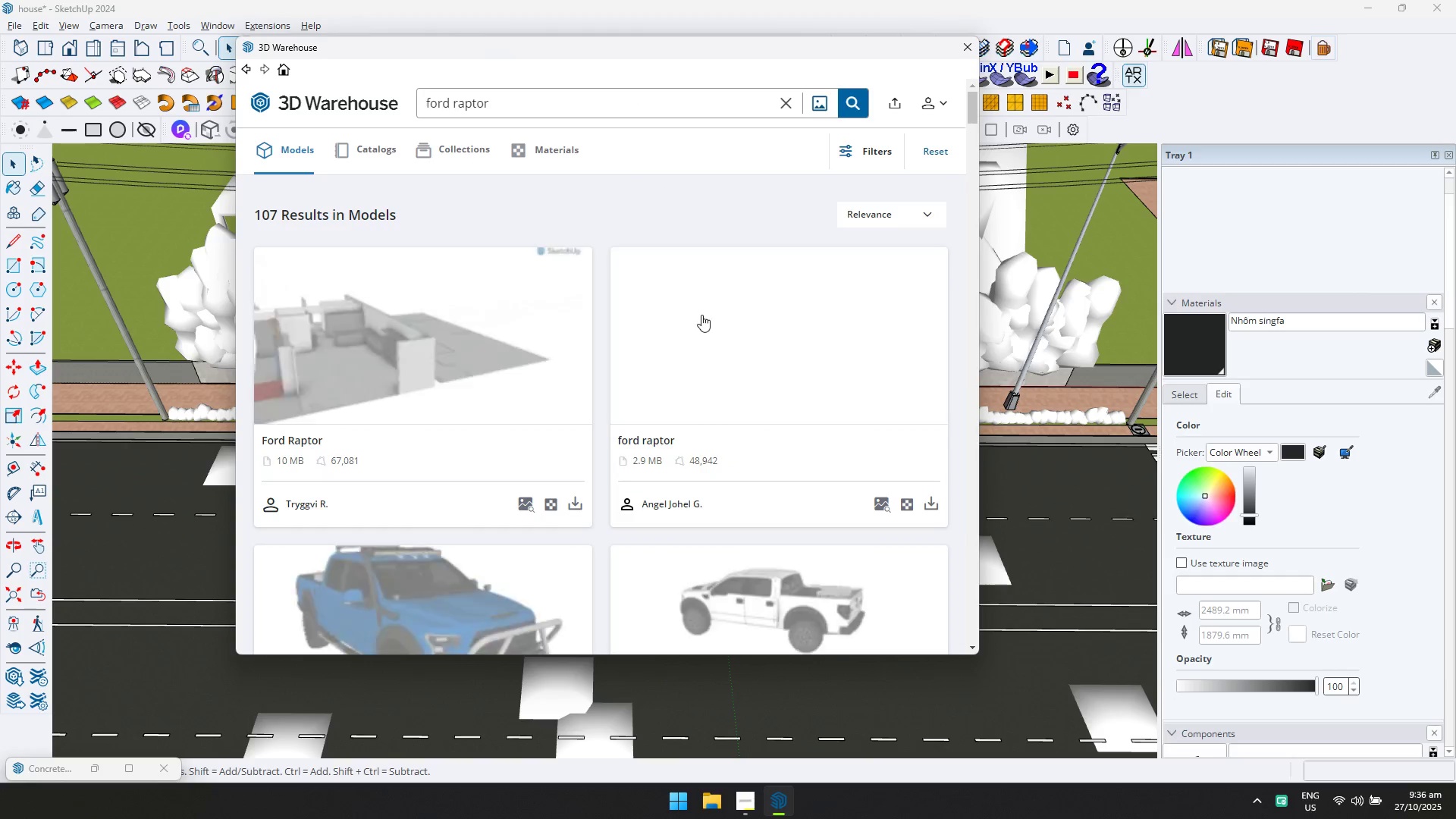 
scroll: coordinate [681, 318], scroll_direction: down, amount: 3.0
 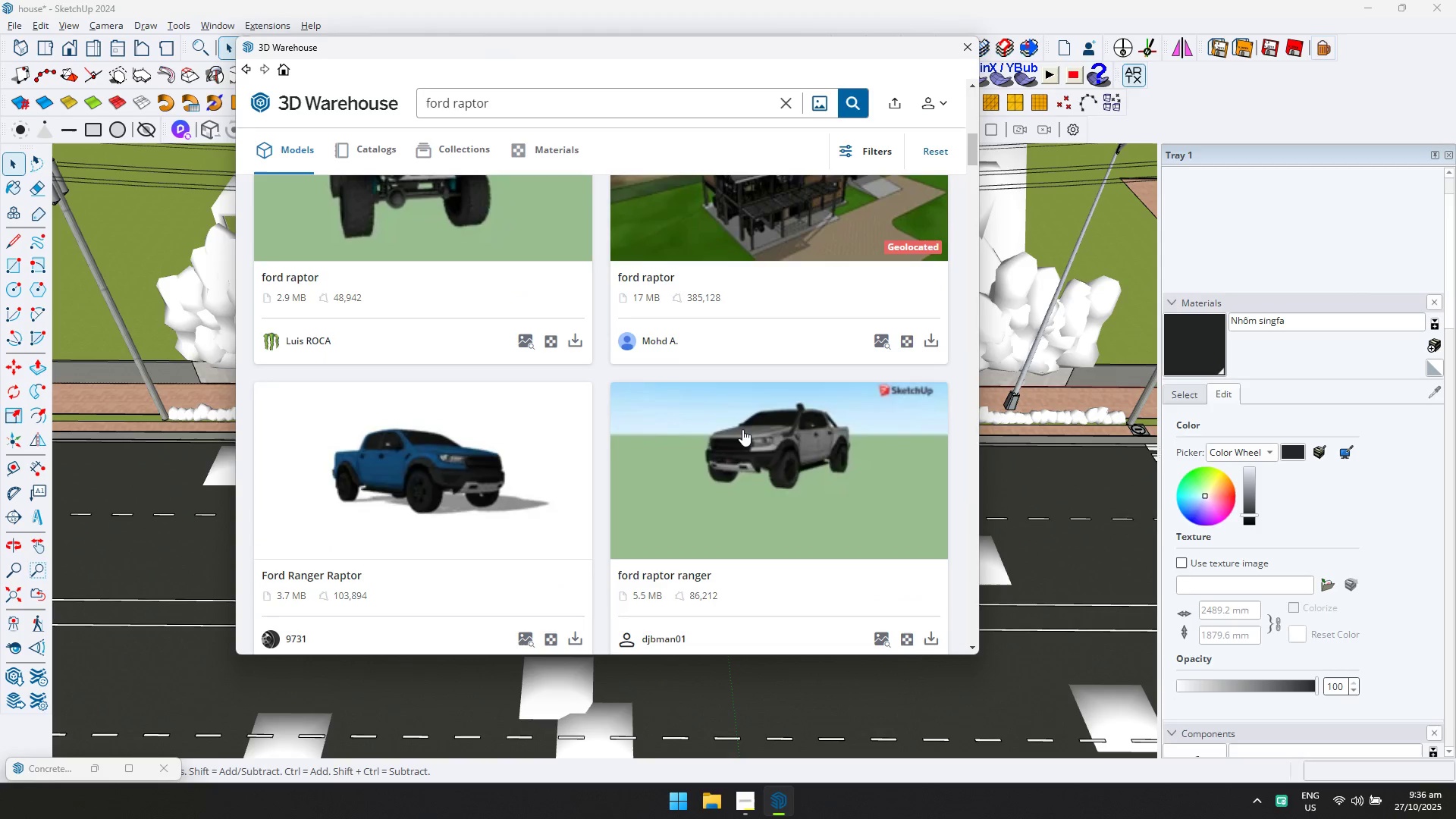 
left_click([742, 429])
 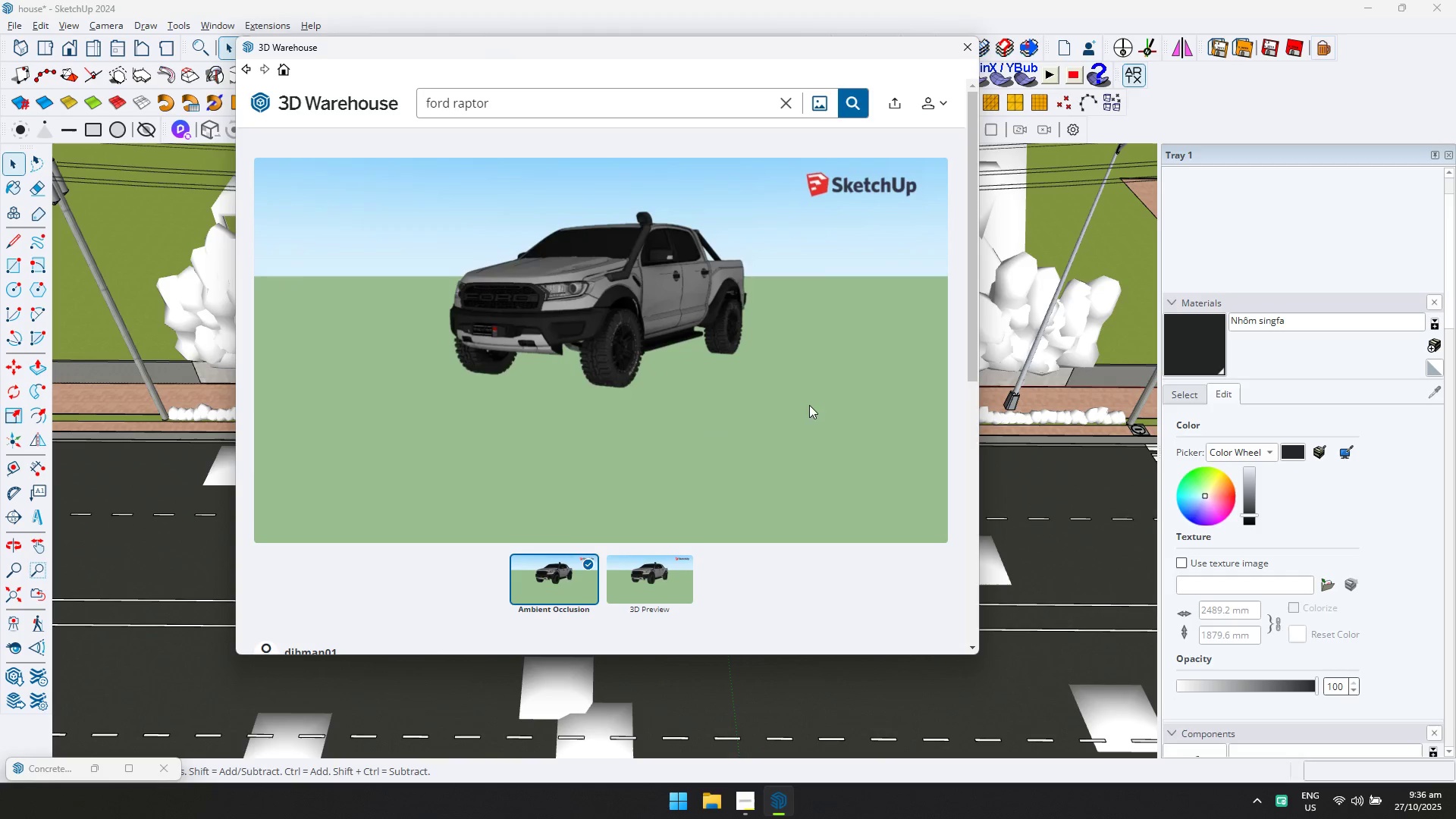 
scroll: coordinate [817, 413], scroll_direction: down, amount: 1.0
 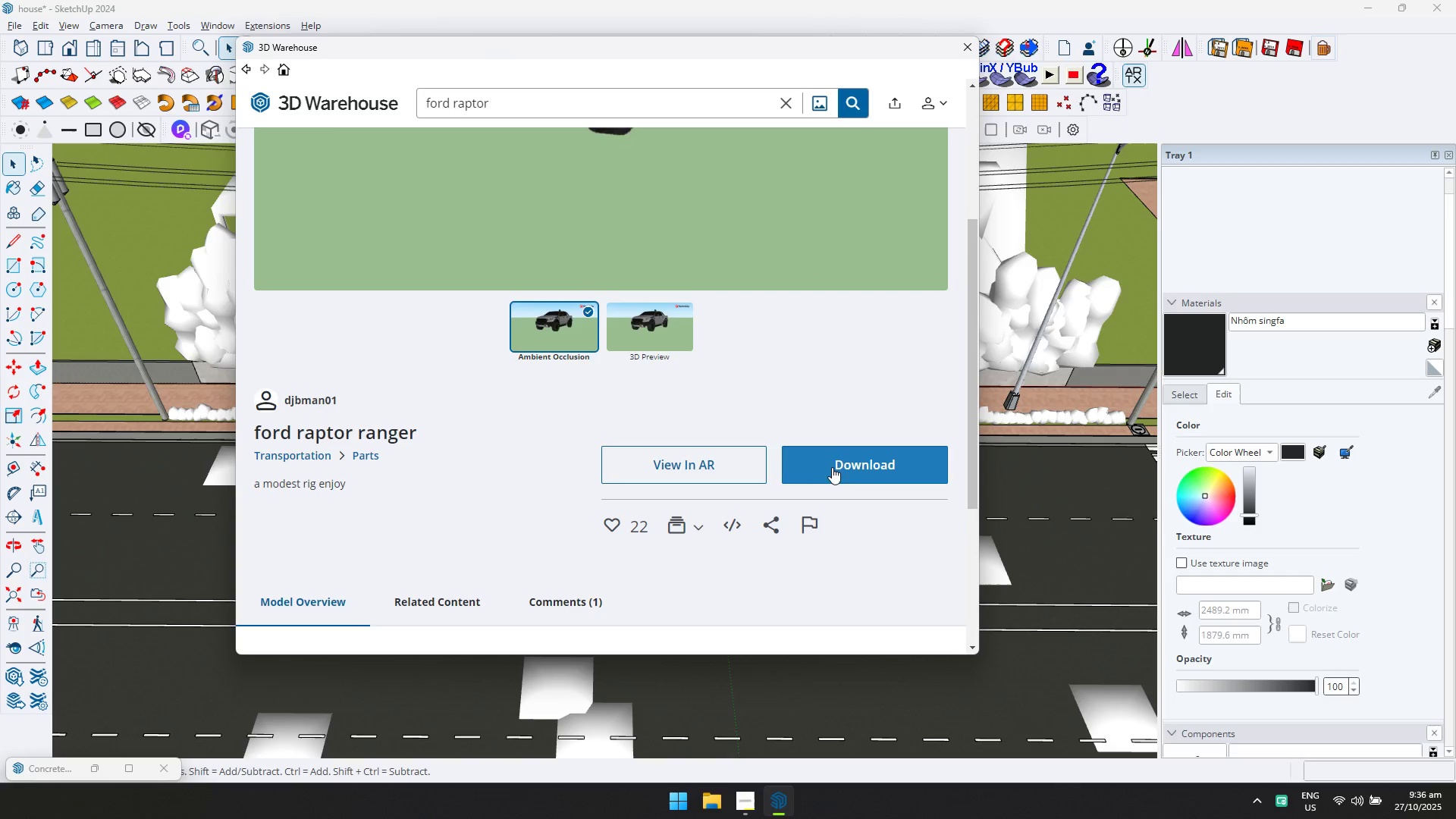 
left_click([833, 471])
 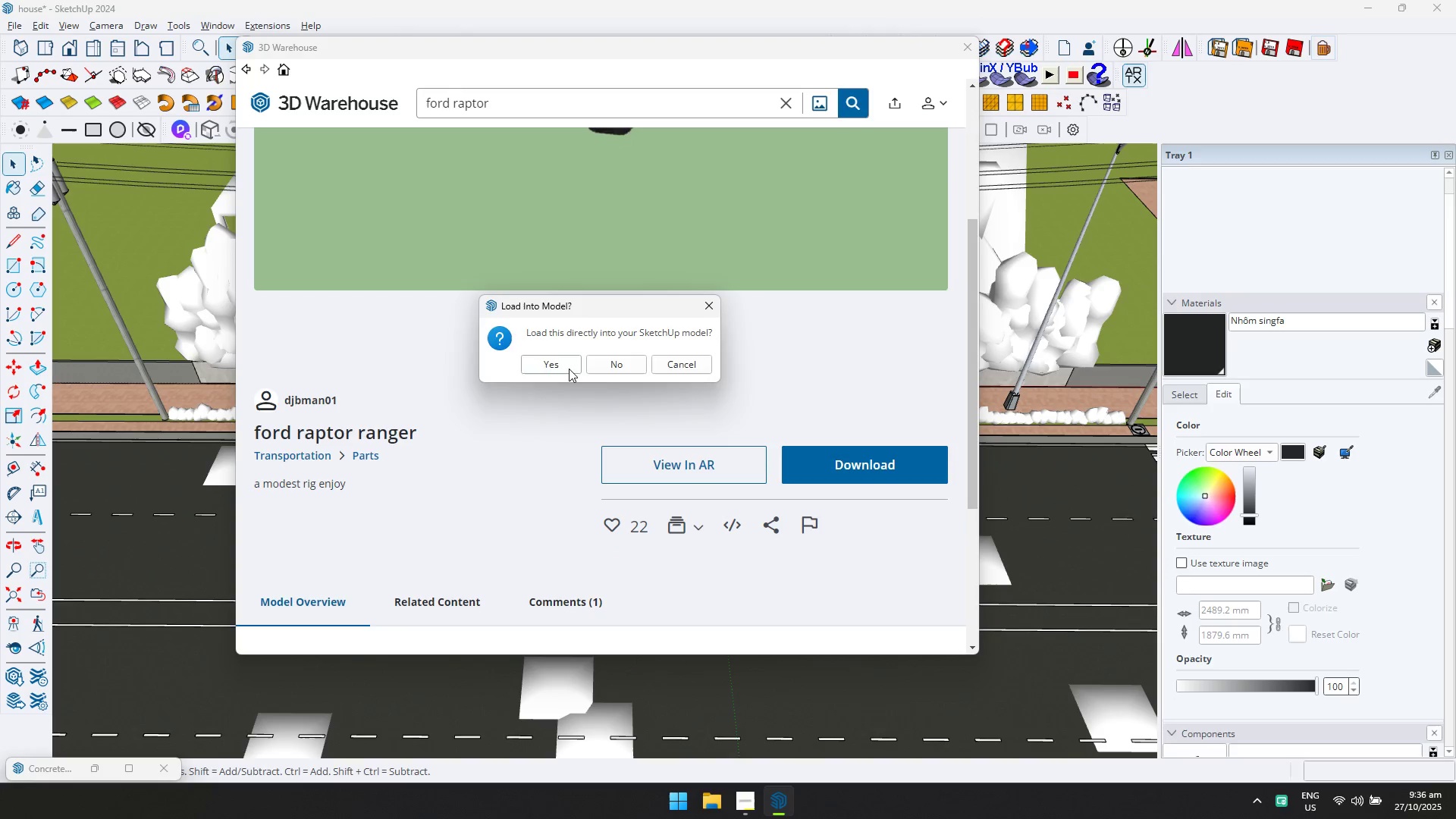 
left_click([569, 369])
 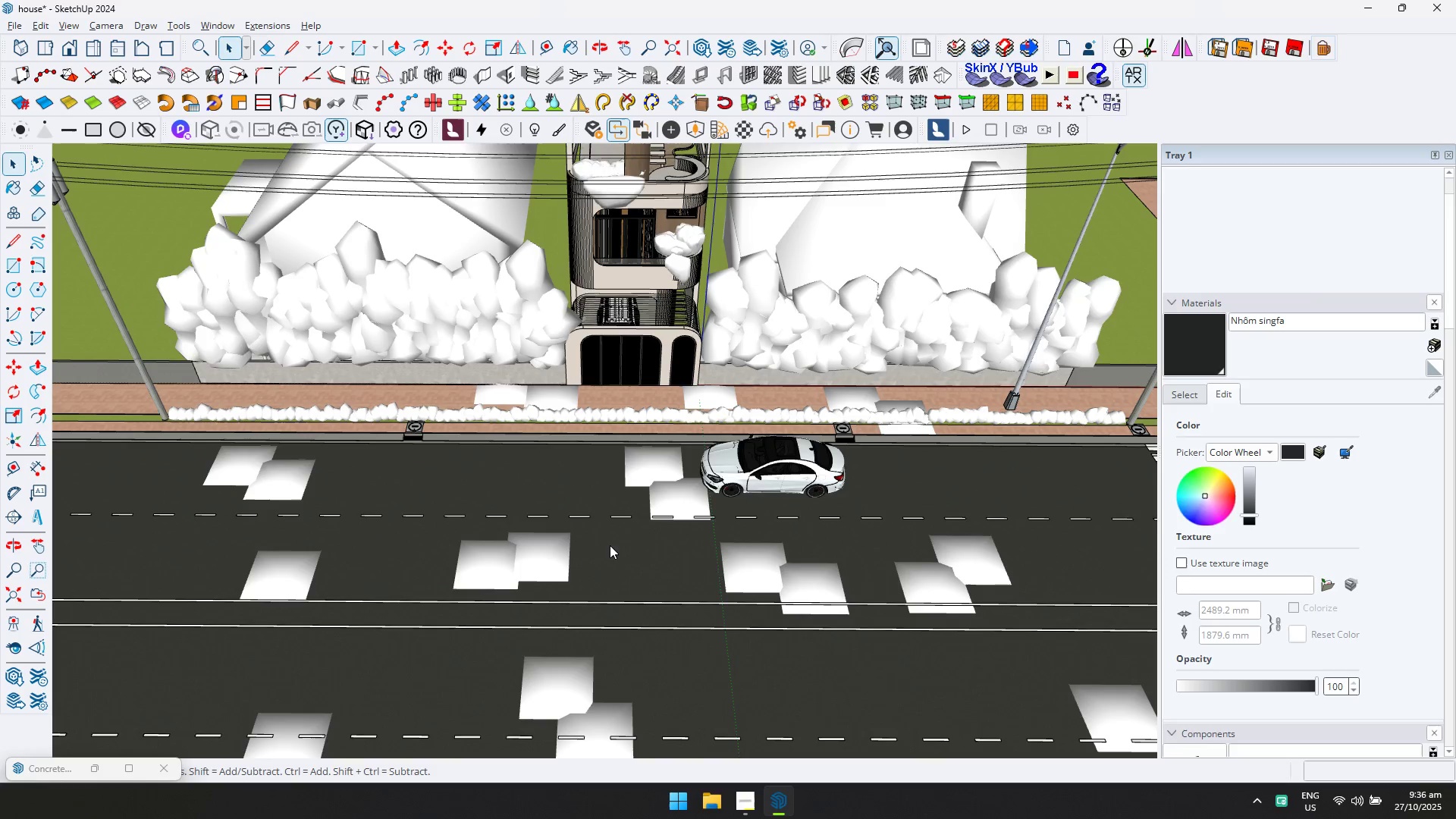 
key(Alt+AltLeft)
 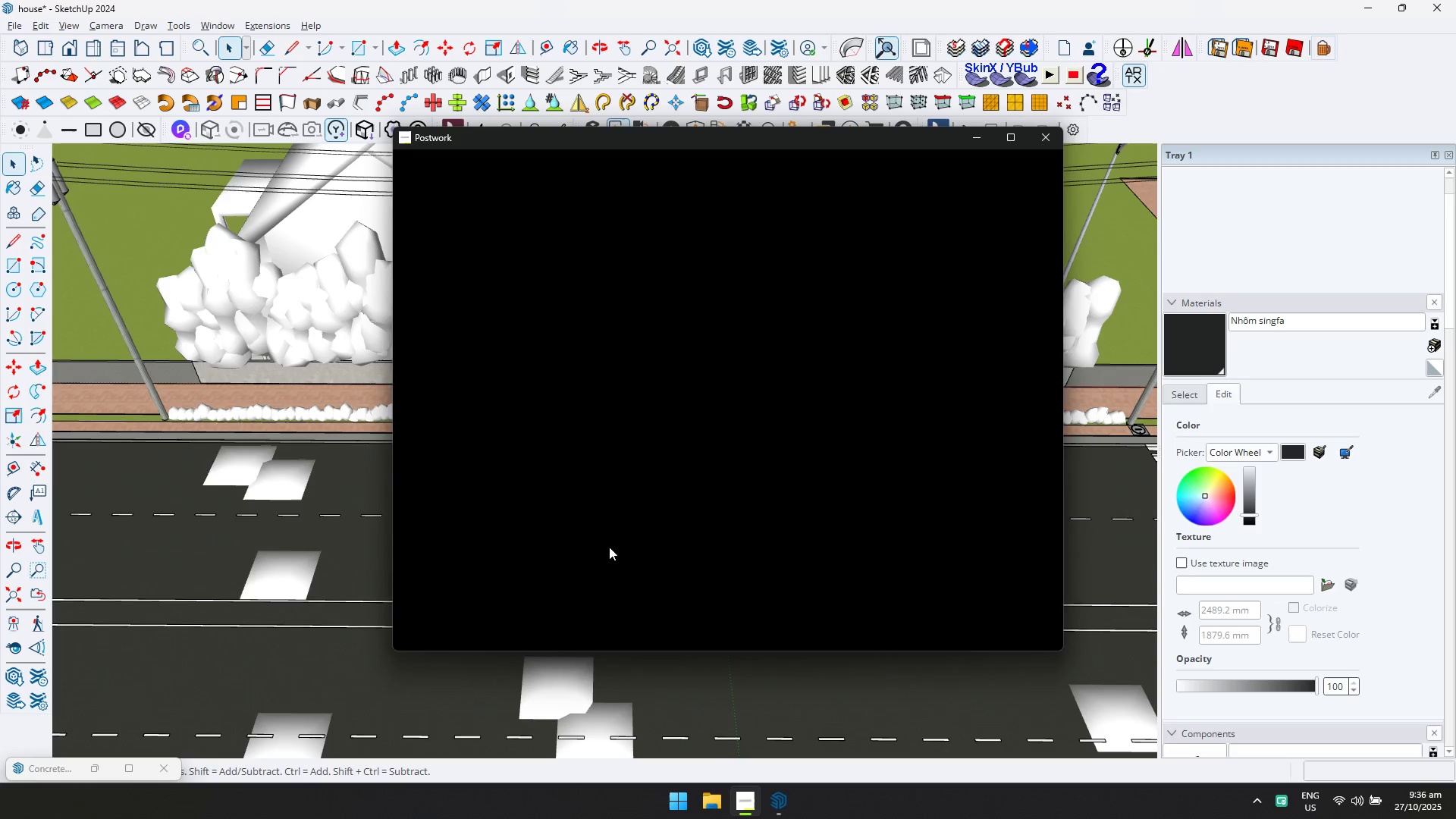 
key(Alt+Tab)